 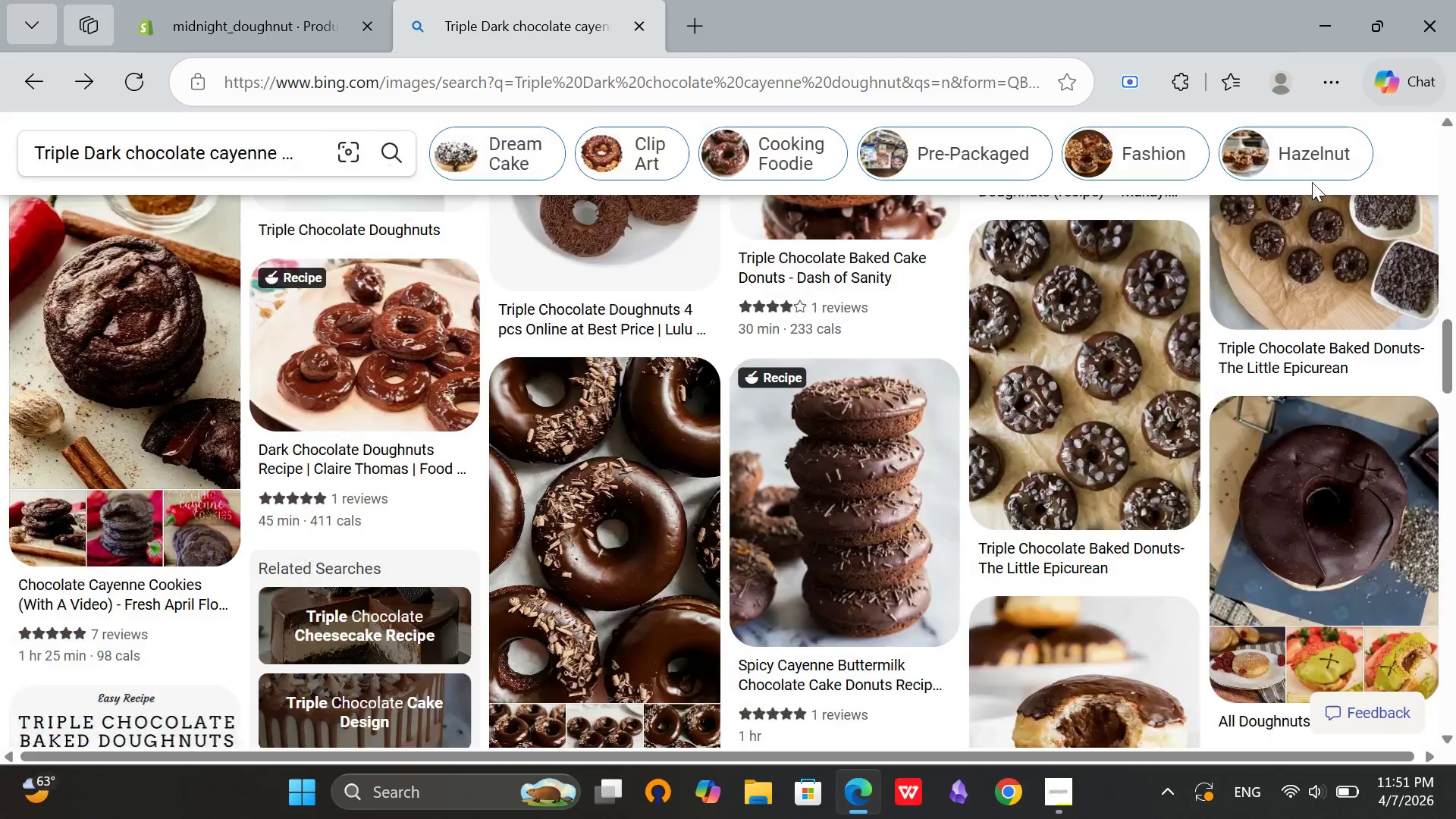 
scroll: coordinate [899, 566], scroll_direction: down, amount: 22.0
 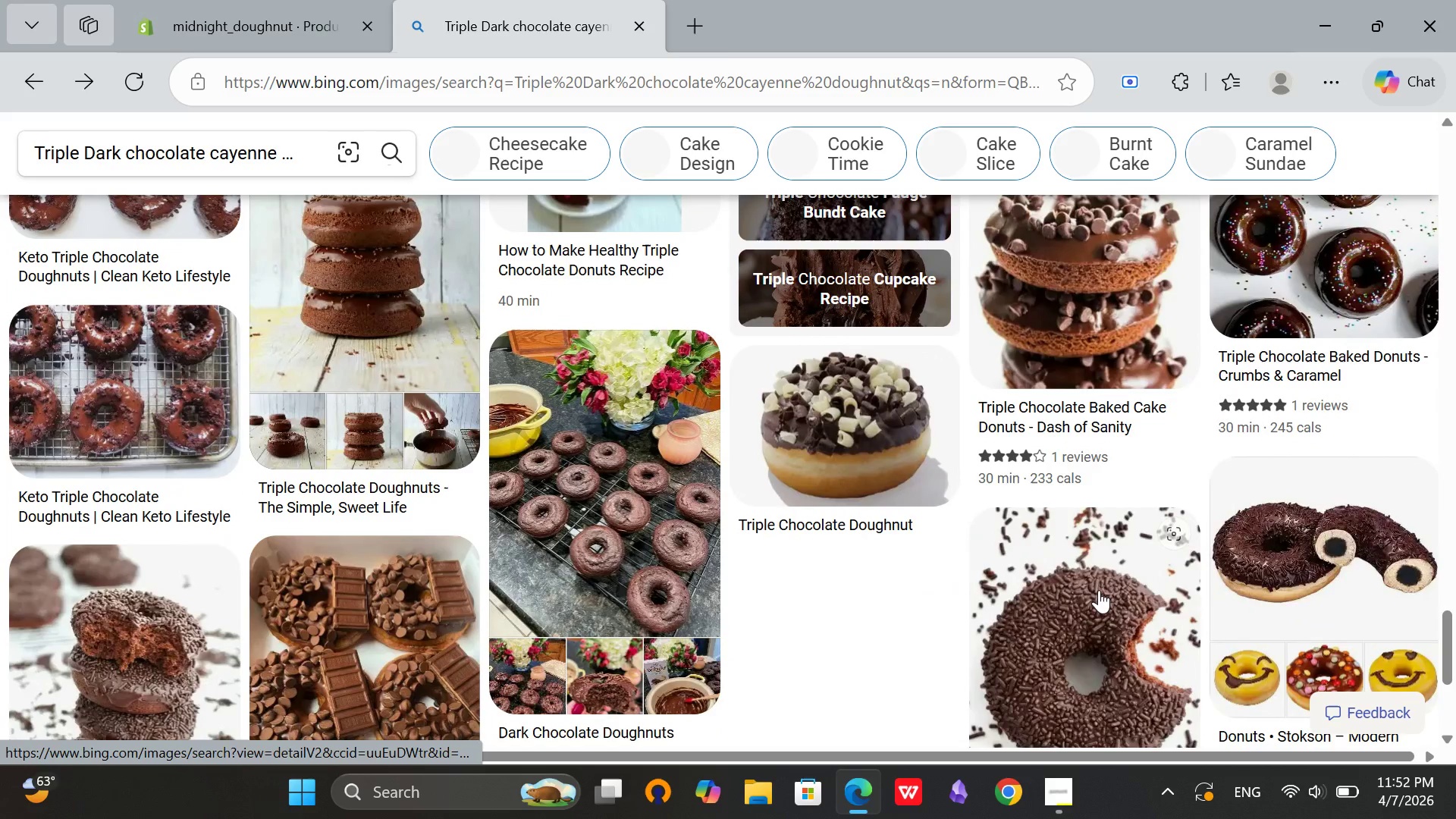 
scroll: coordinate [1094, 589], scroll_direction: none, amount: 0.0
 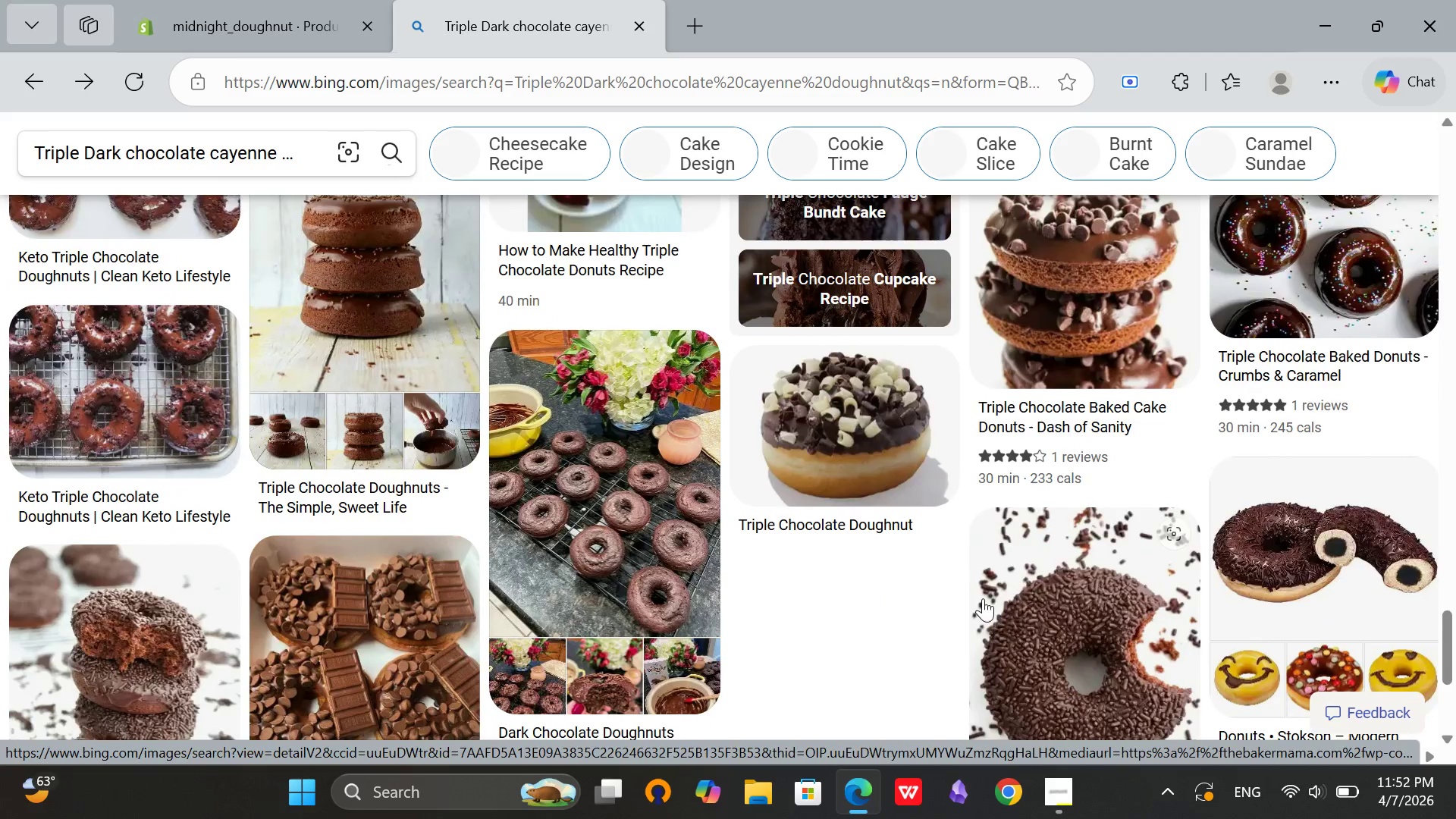 
scroll: coordinate [830, 544], scroll_direction: down, amount: 8.0
 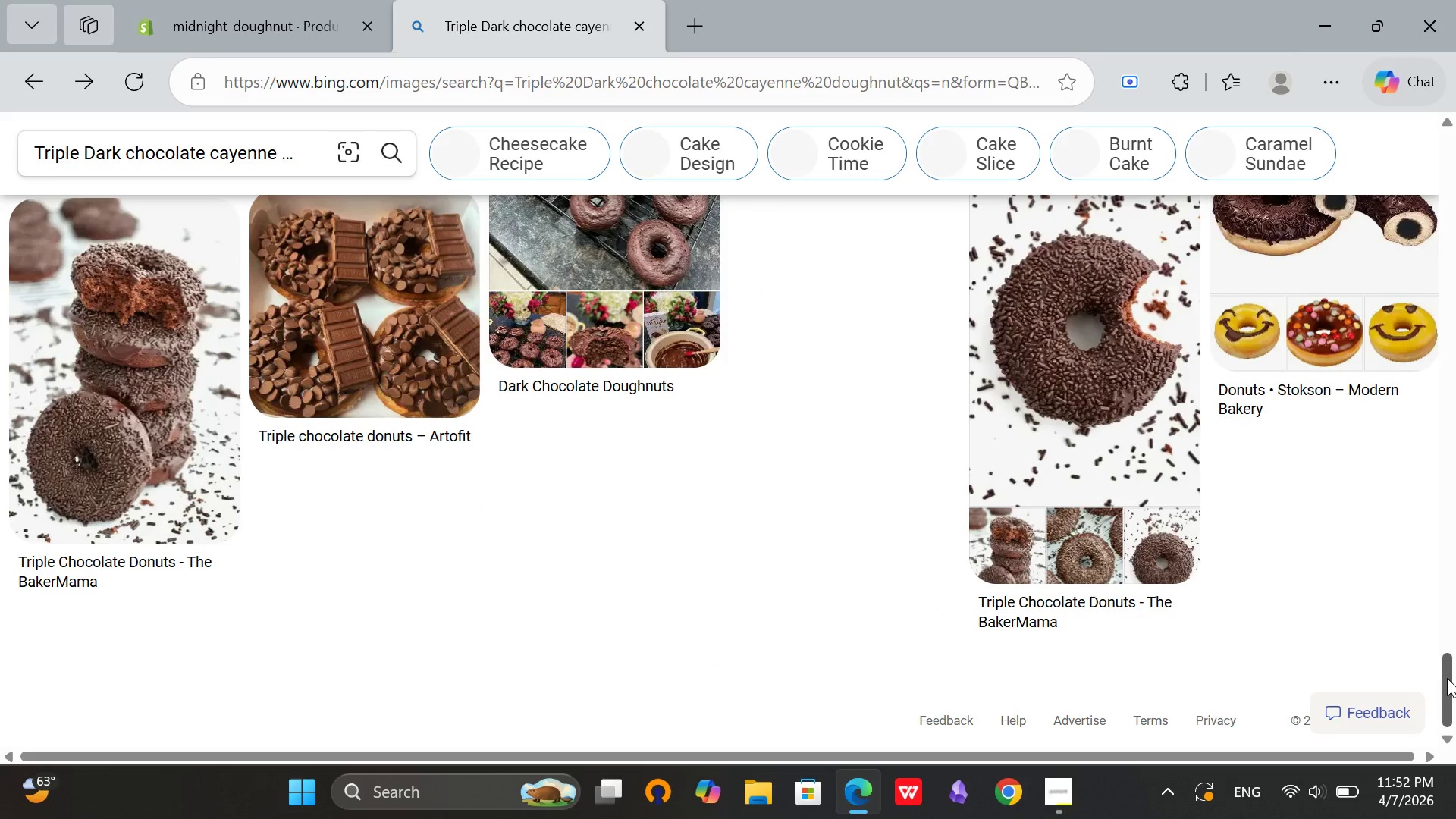 
left_click_drag(start_coordinate=[1448, 678], to_coordinate=[1417, 214])
 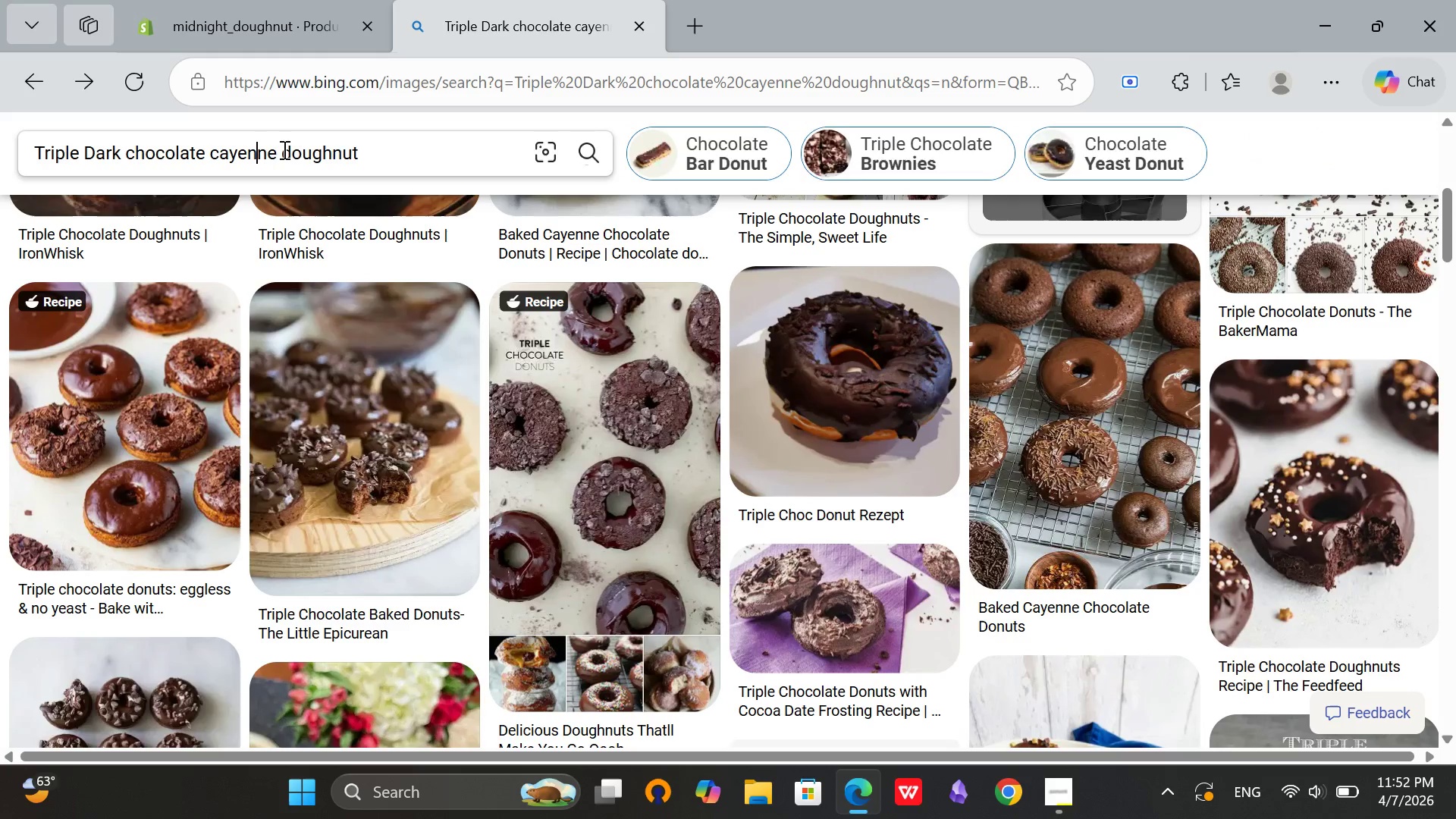 
left_click_drag(start_coordinate=[391, 156], to_coordinate=[216, 153])
 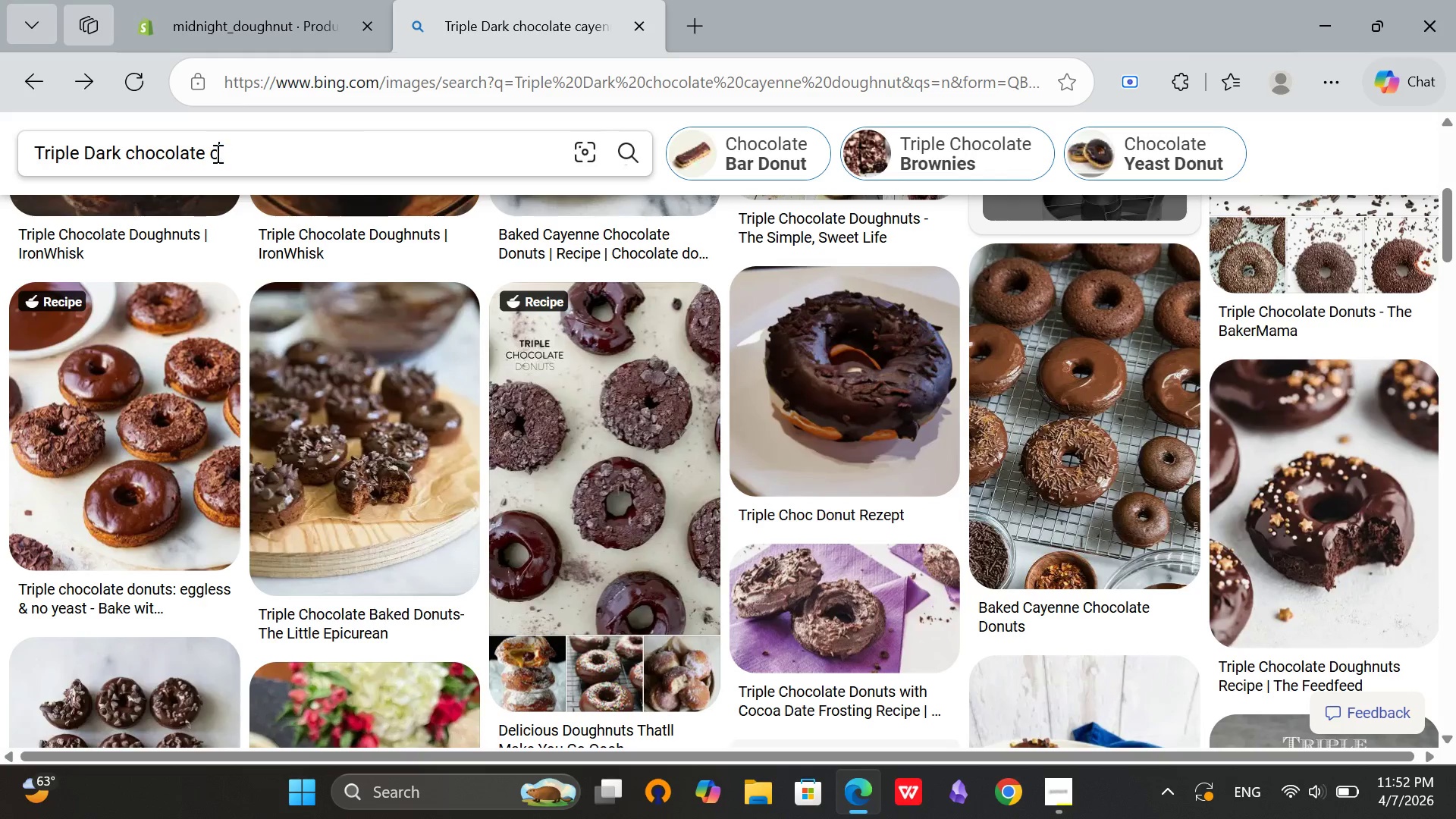 
key(Backspace)
 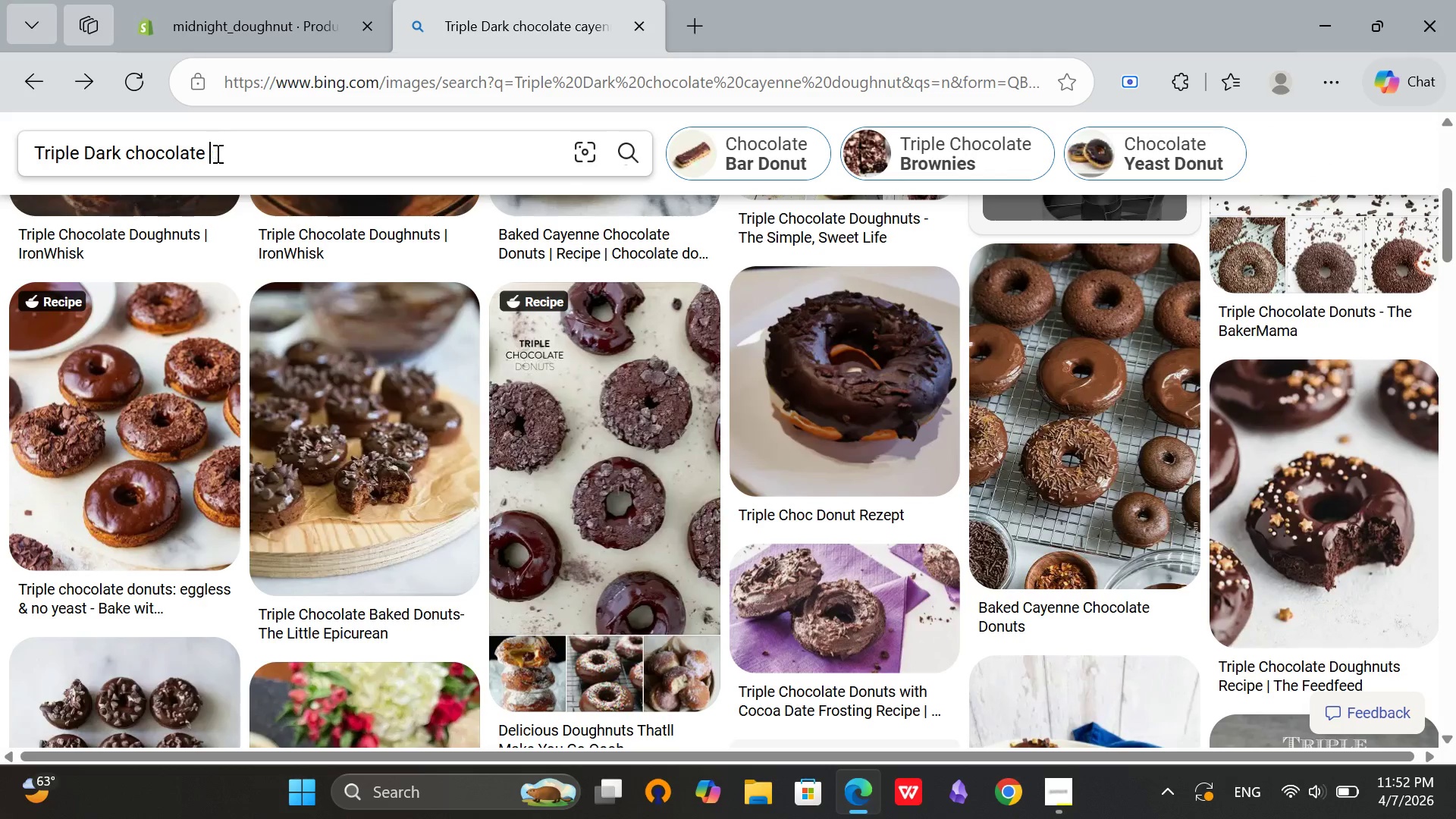 
key(Backspace)
 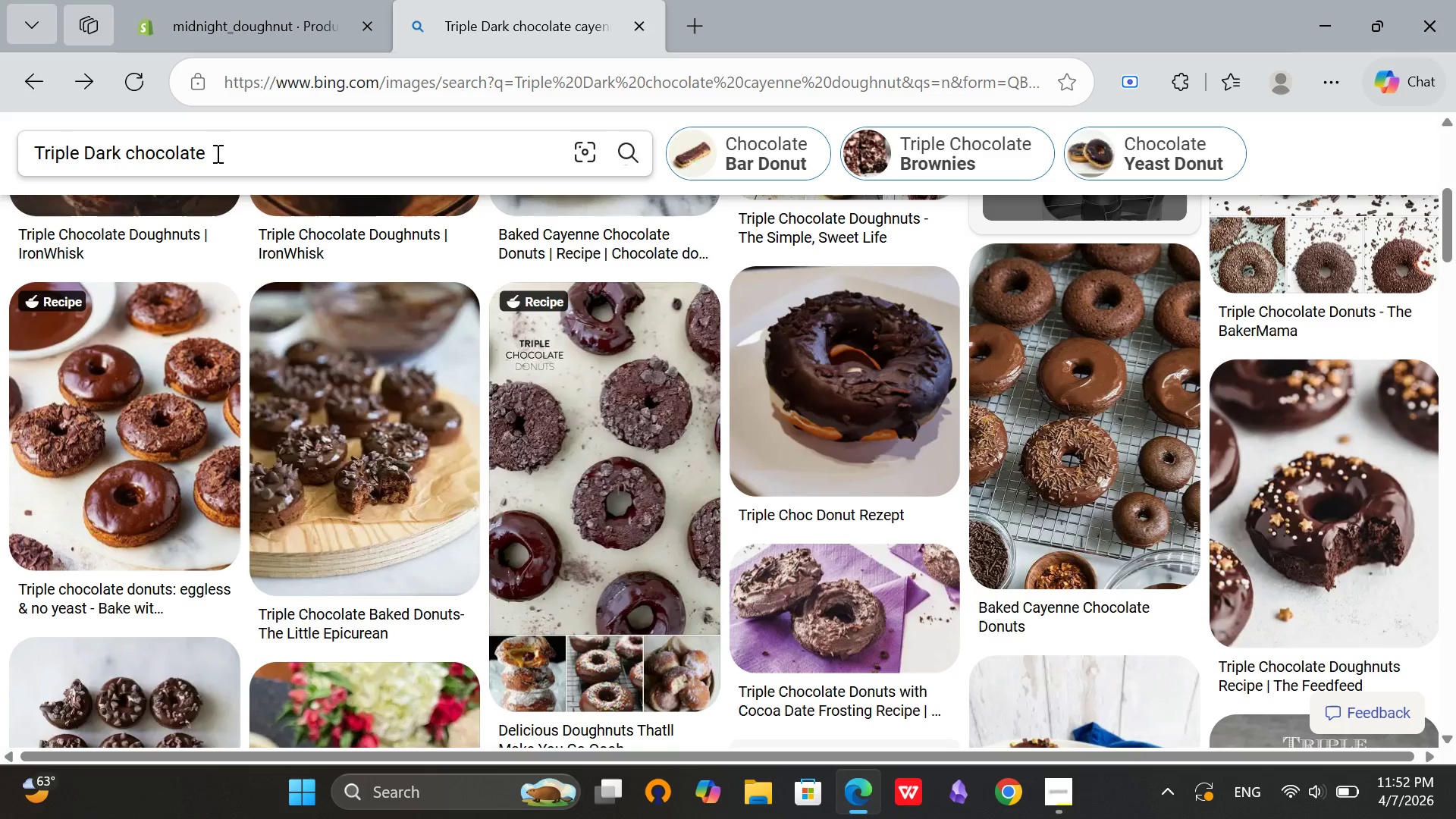 
key(Backspace)
 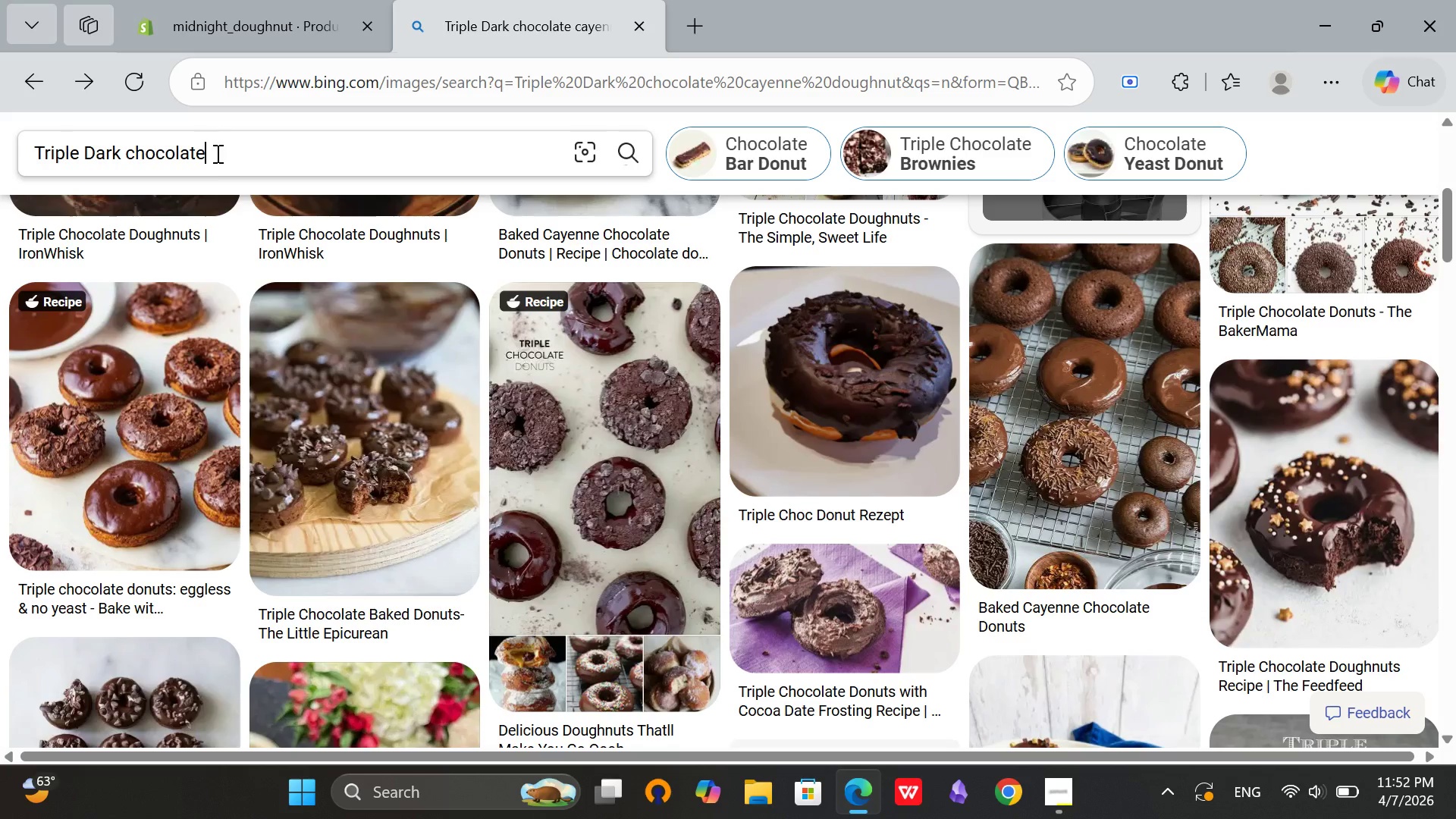 
key(Enter)
 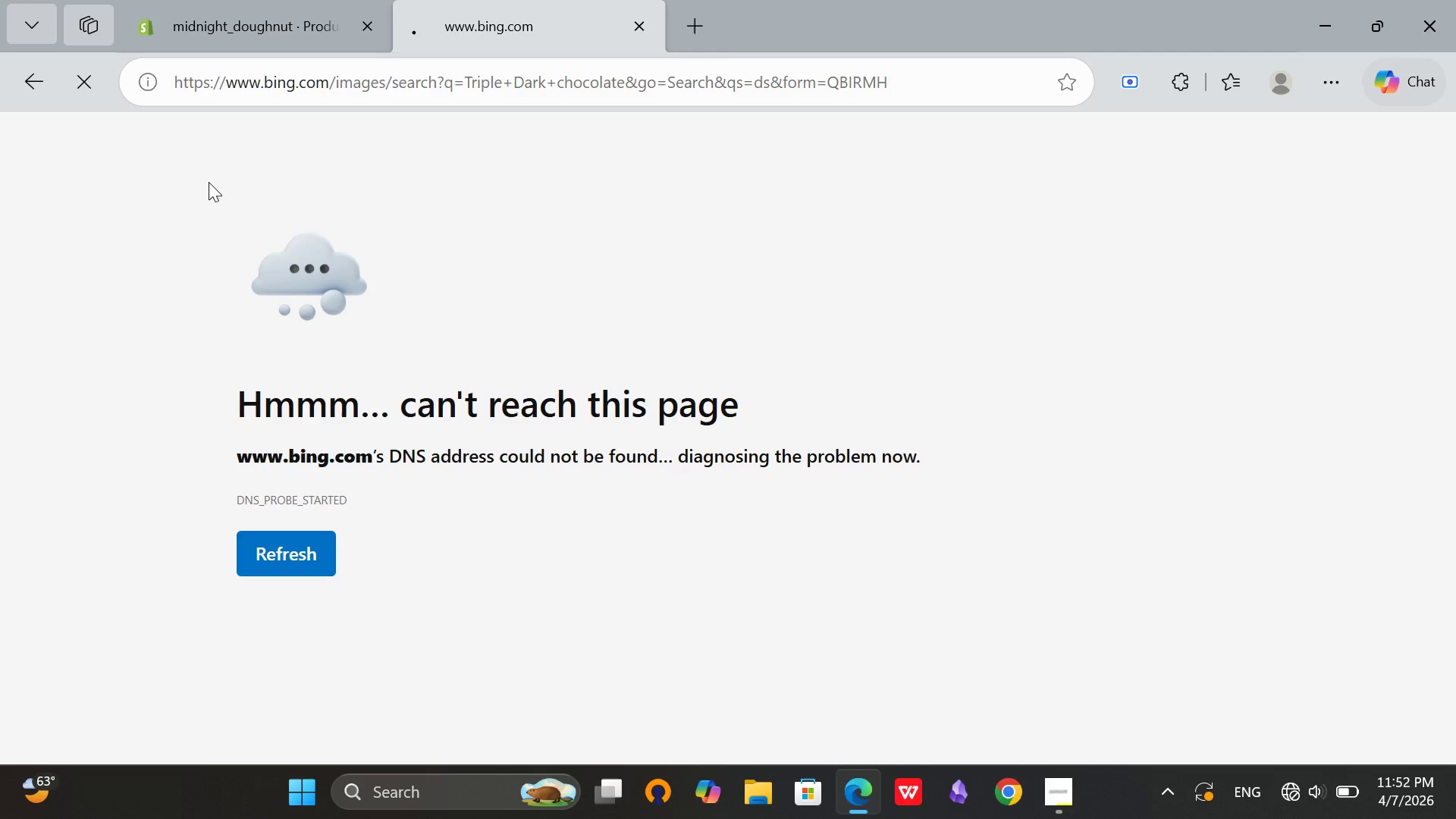 
wait(48.05)
 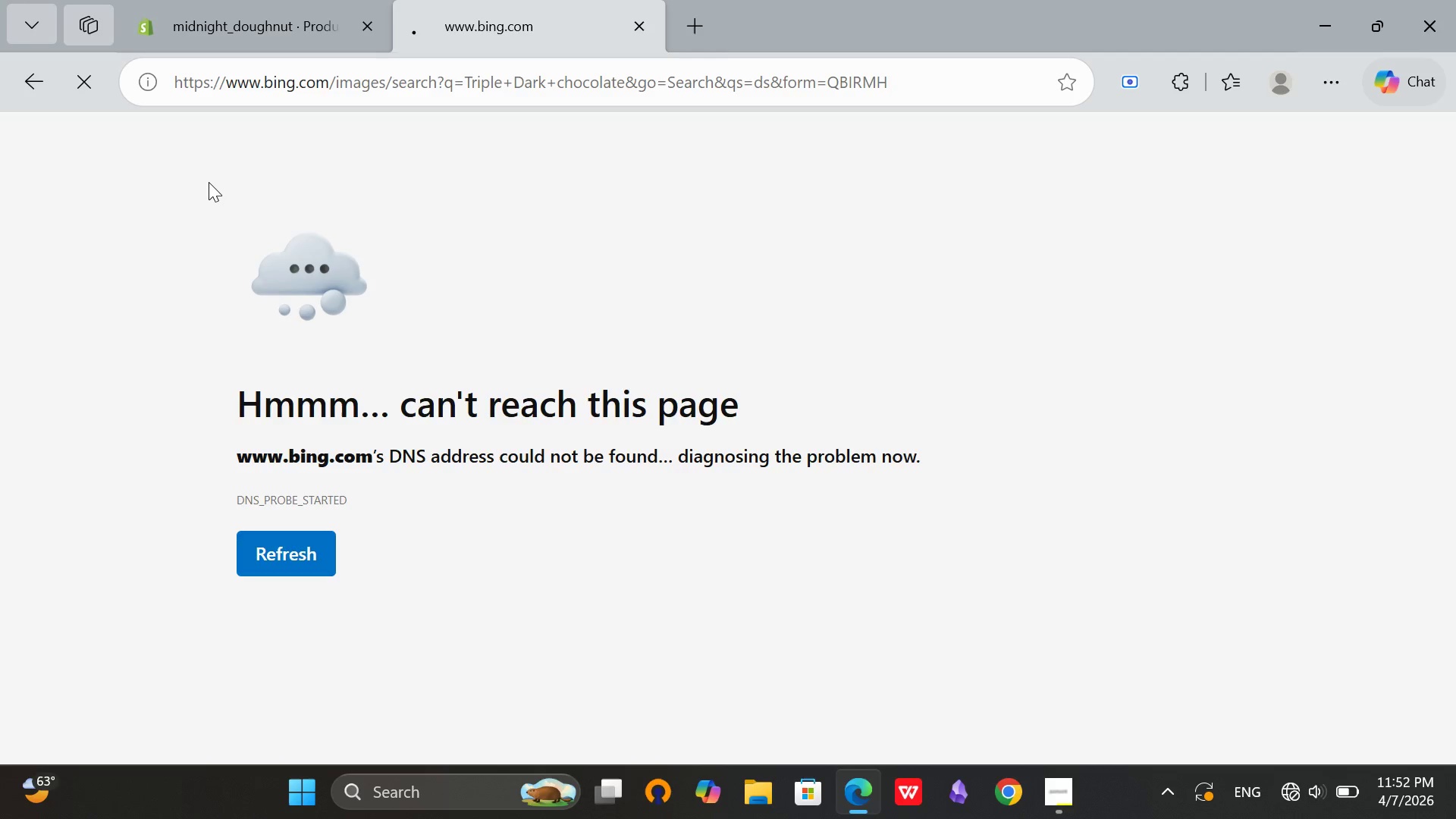 
left_click([1299, 817])
 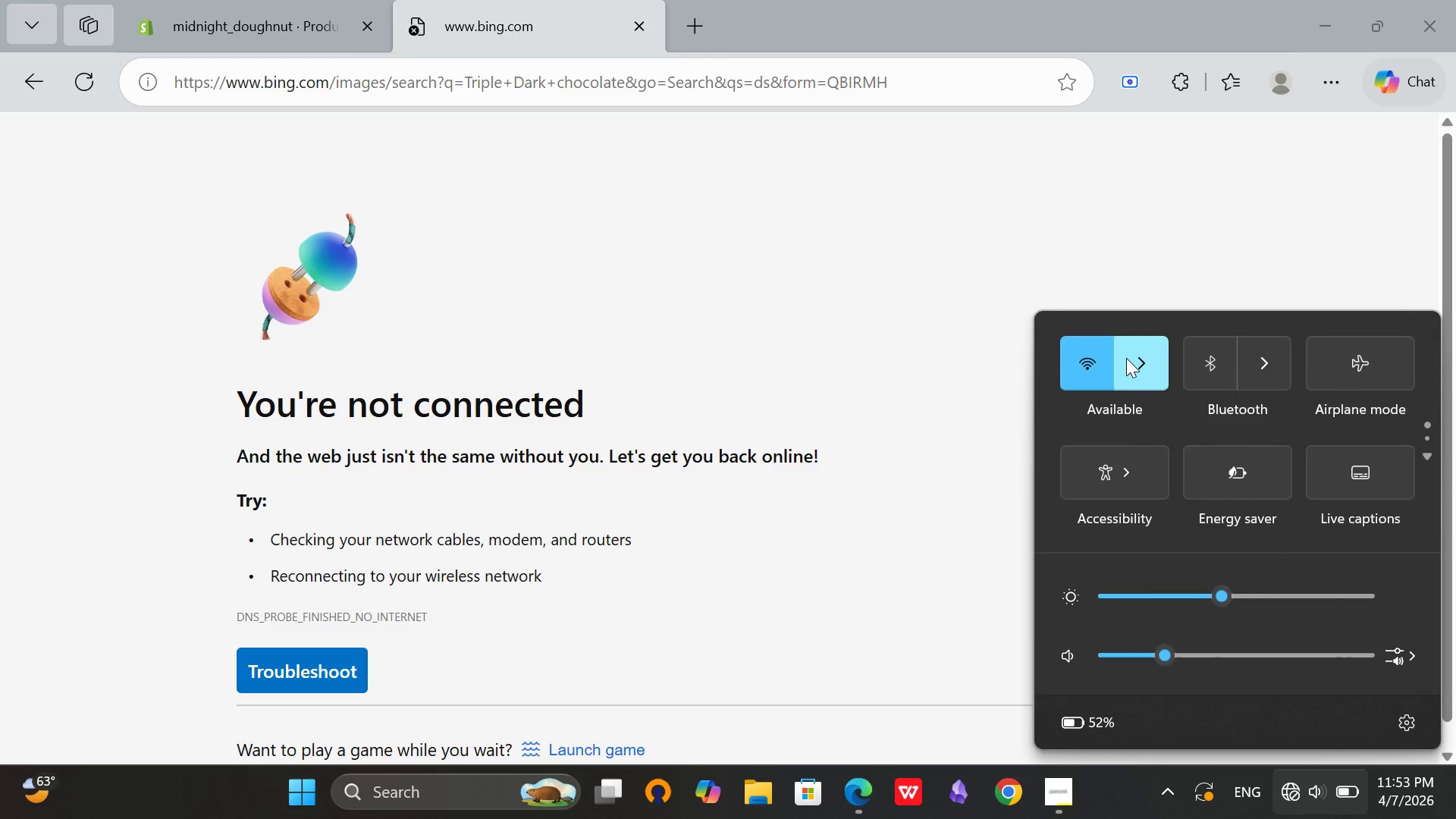 
left_click([1127, 357])
 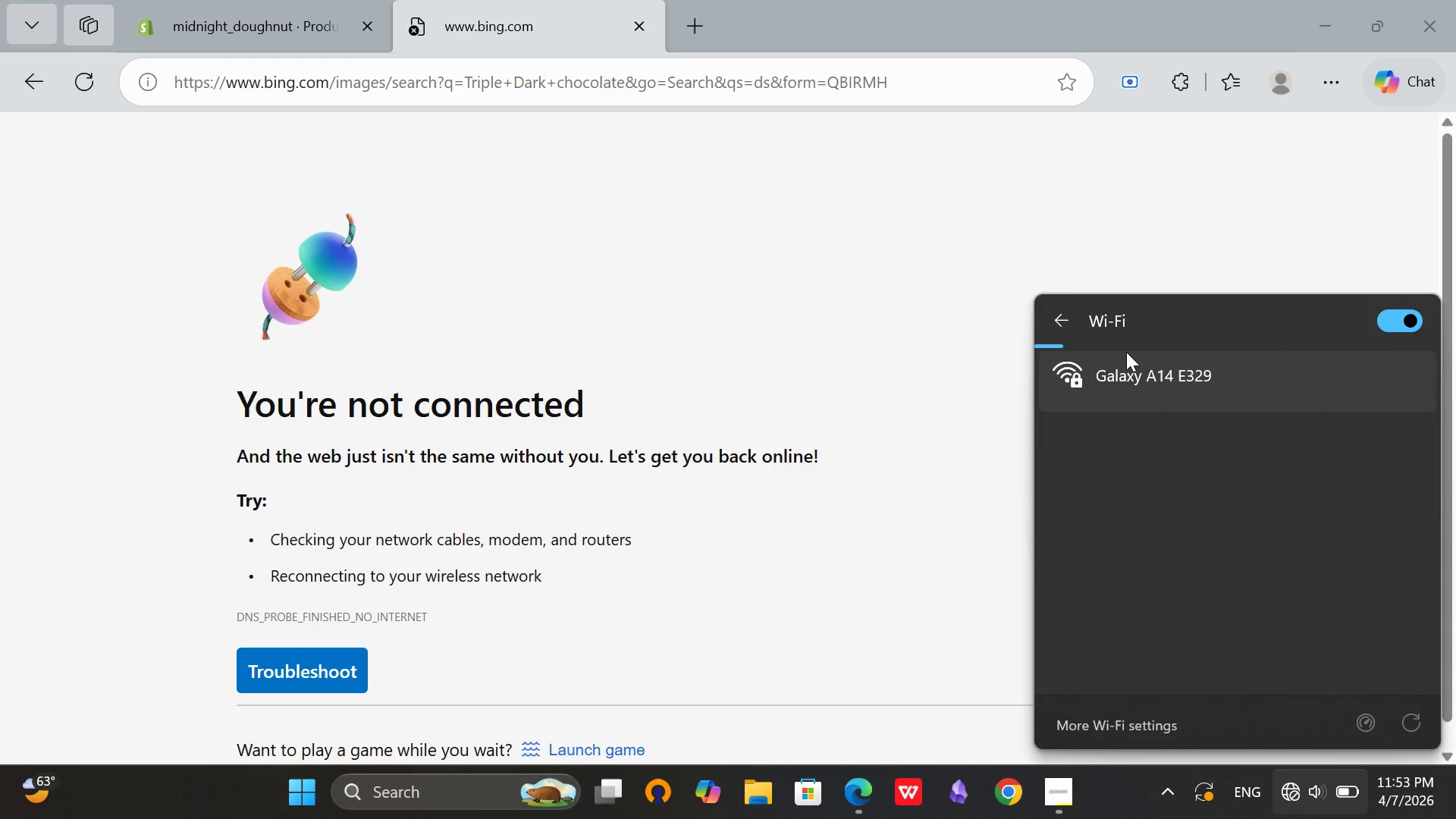 
wait(9.42)
 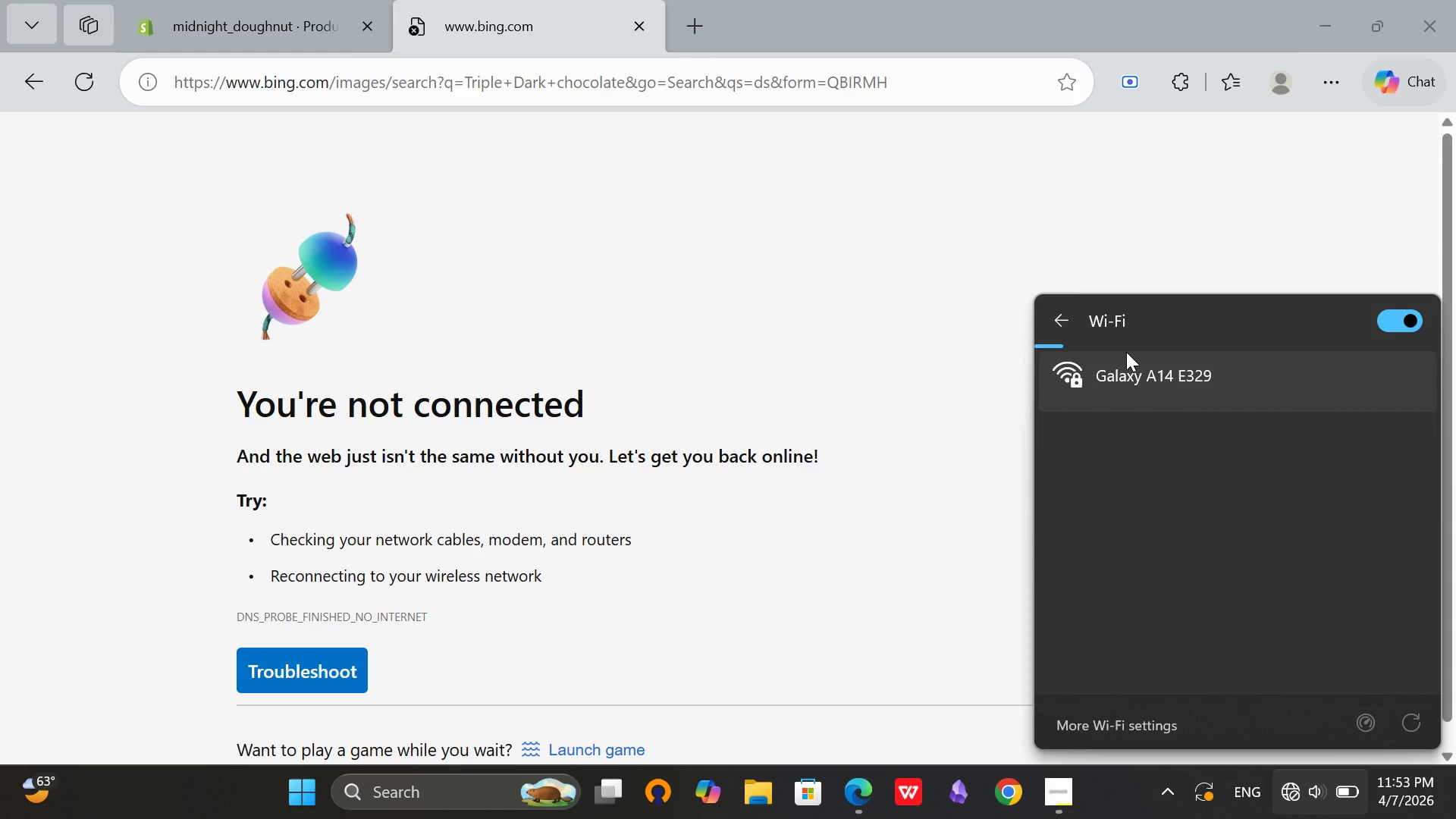 
left_click([1075, 814])